 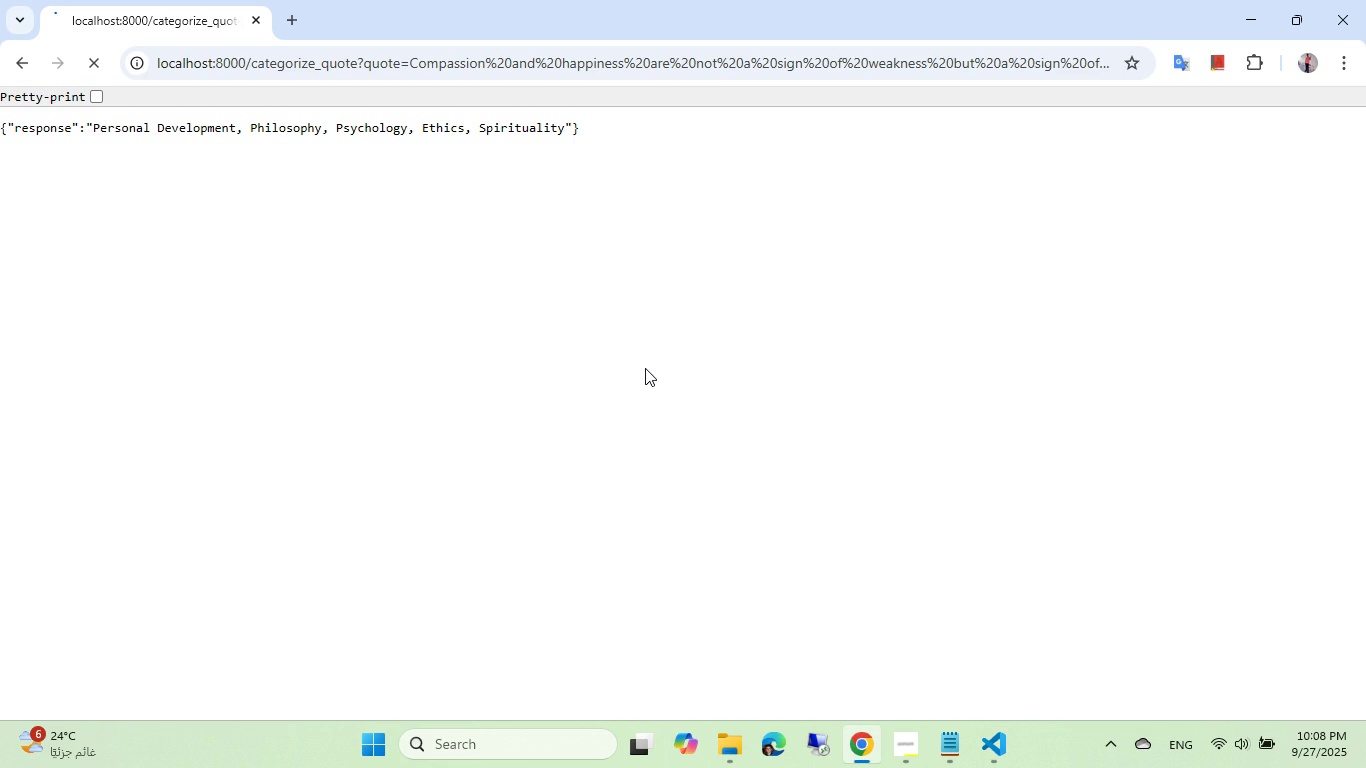 
key(Alt+AltLeft)
 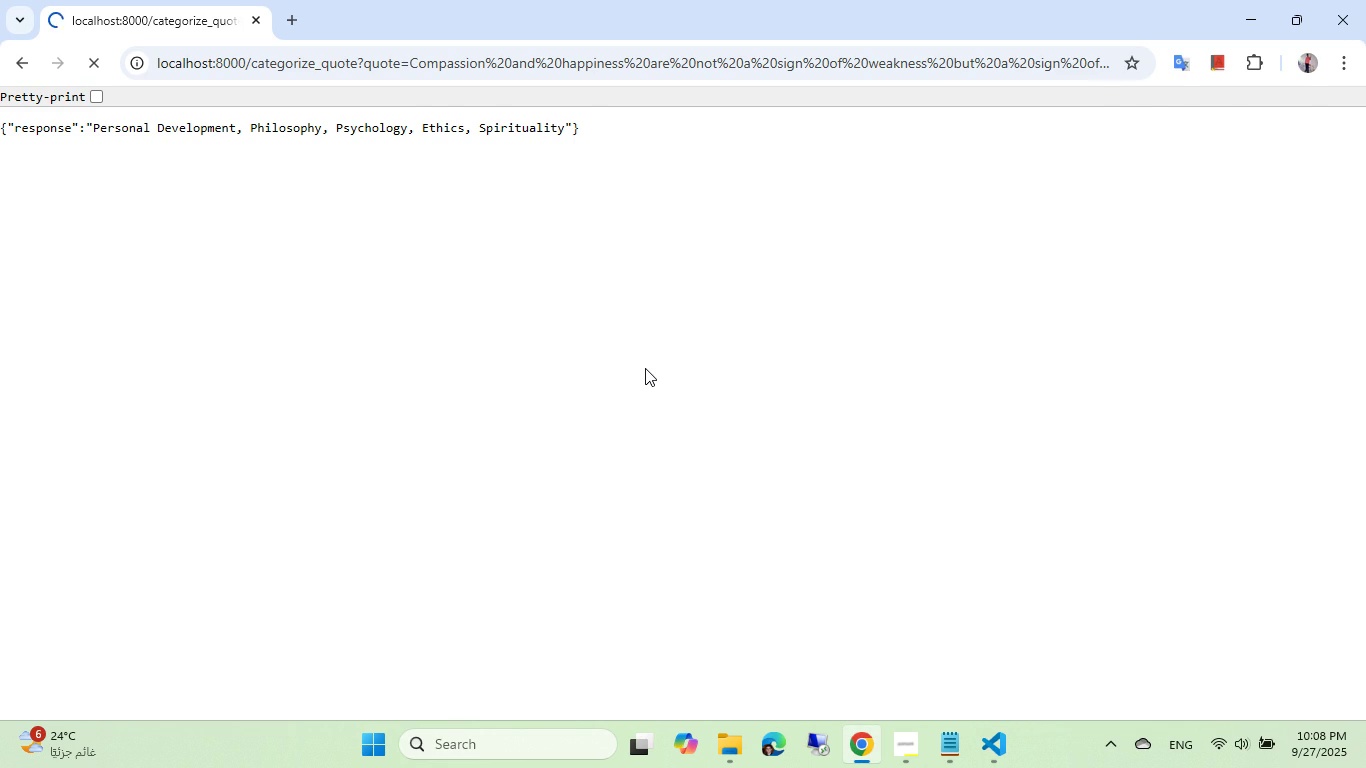 
key(Alt+Tab)
 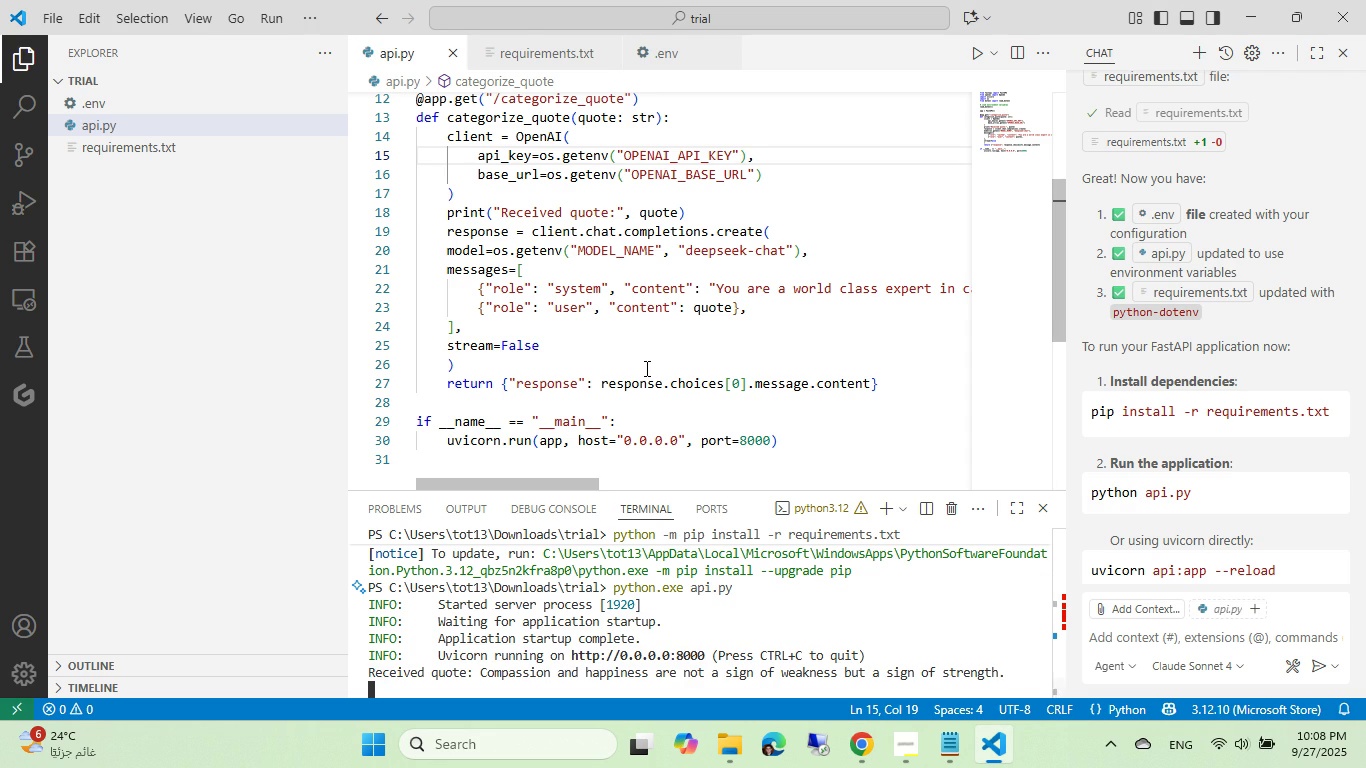 
key(Alt+AltLeft)
 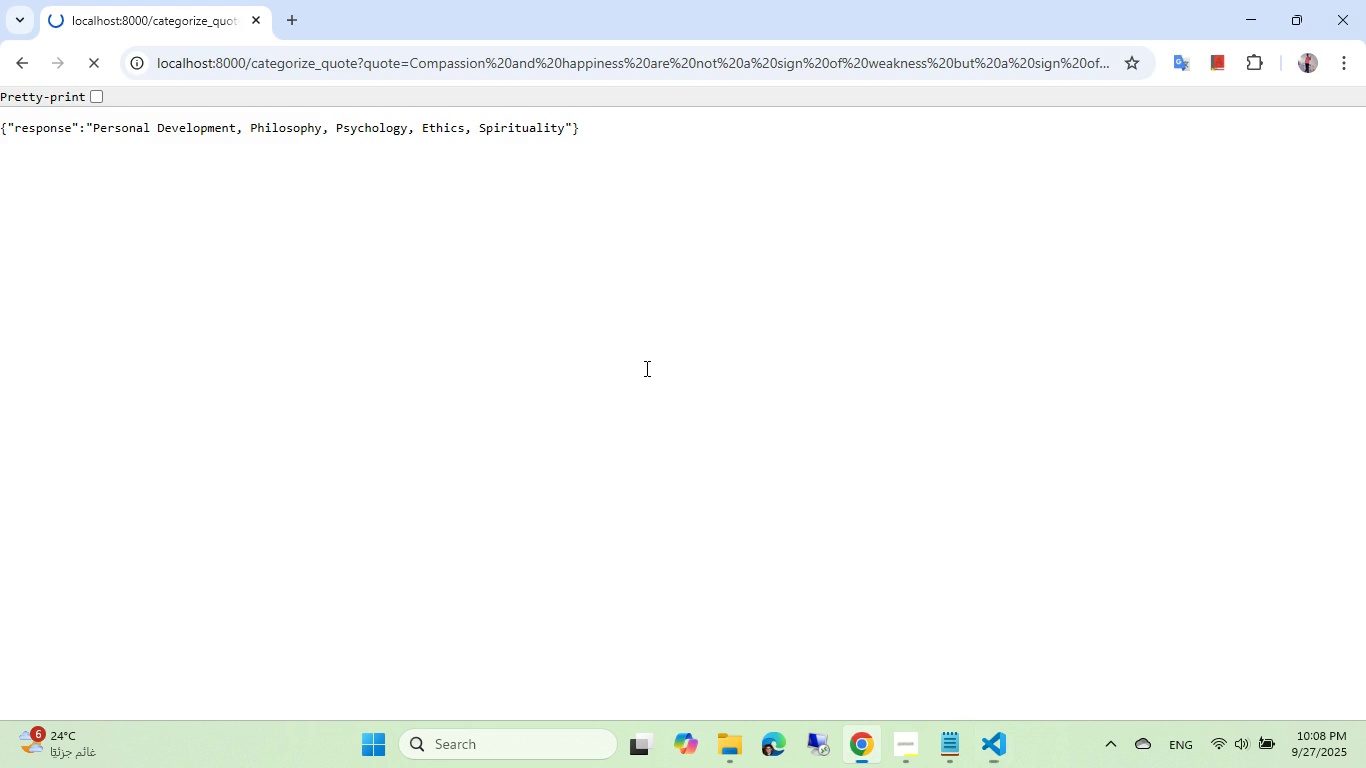 
key(Alt+Tab)
 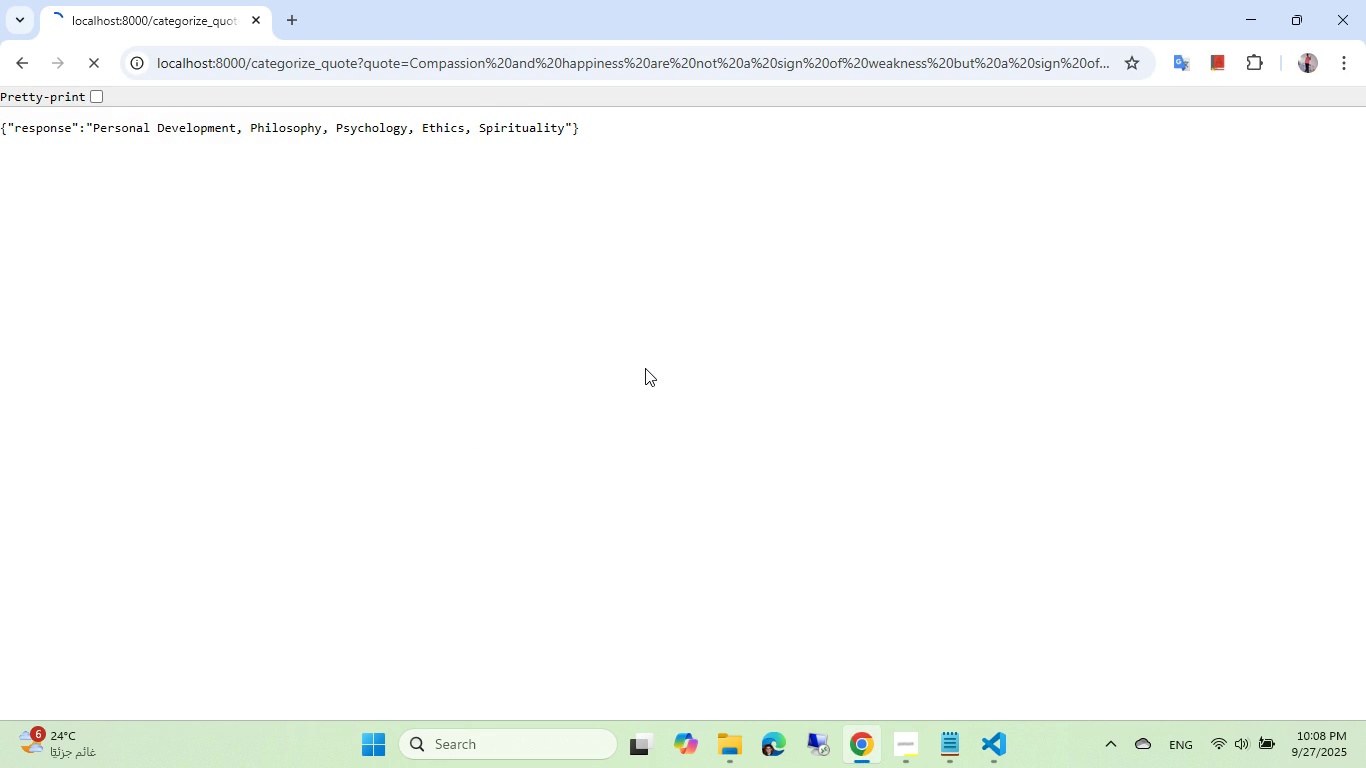 
wait(12.33)
 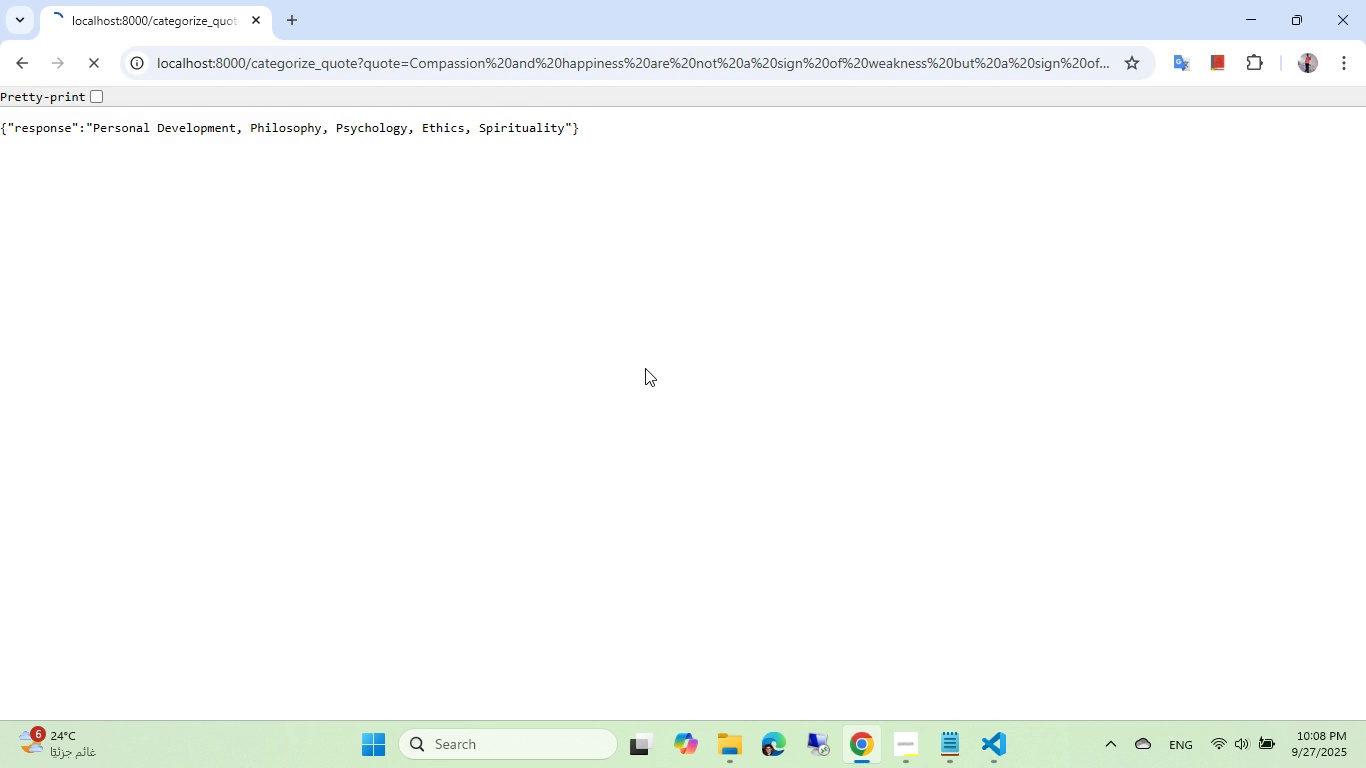 
left_click([961, 739])
 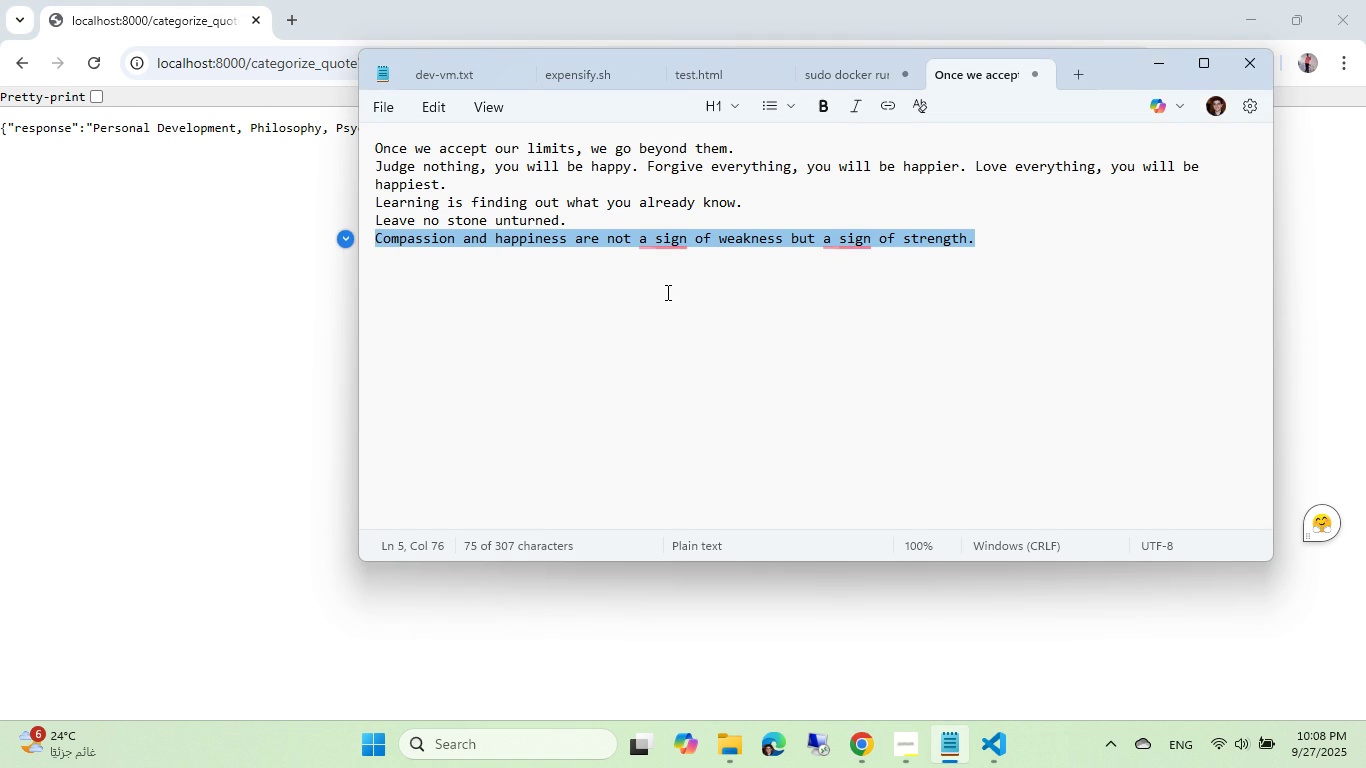 
left_click([601, 217])